 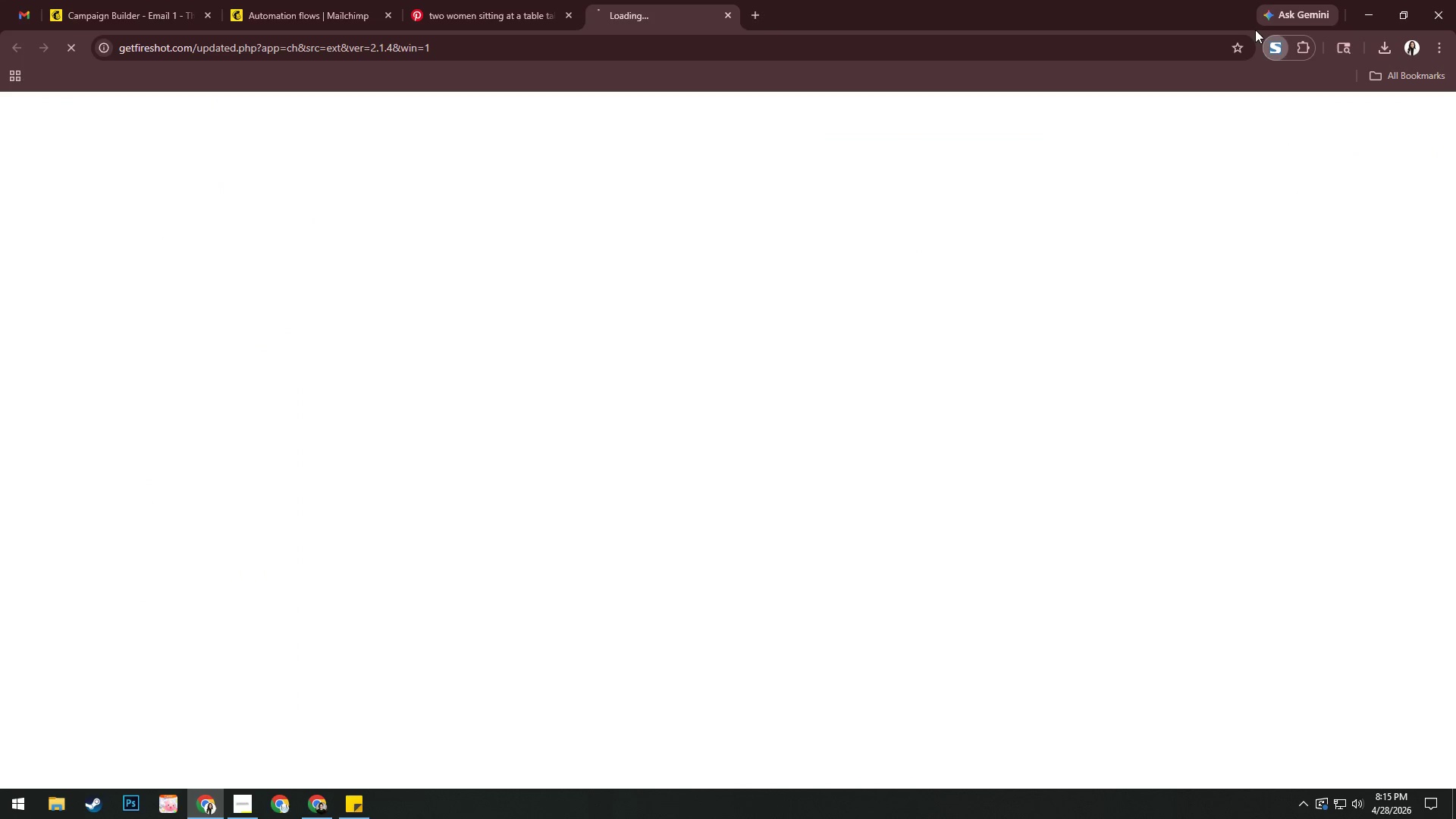 
left_click([752, 18])
 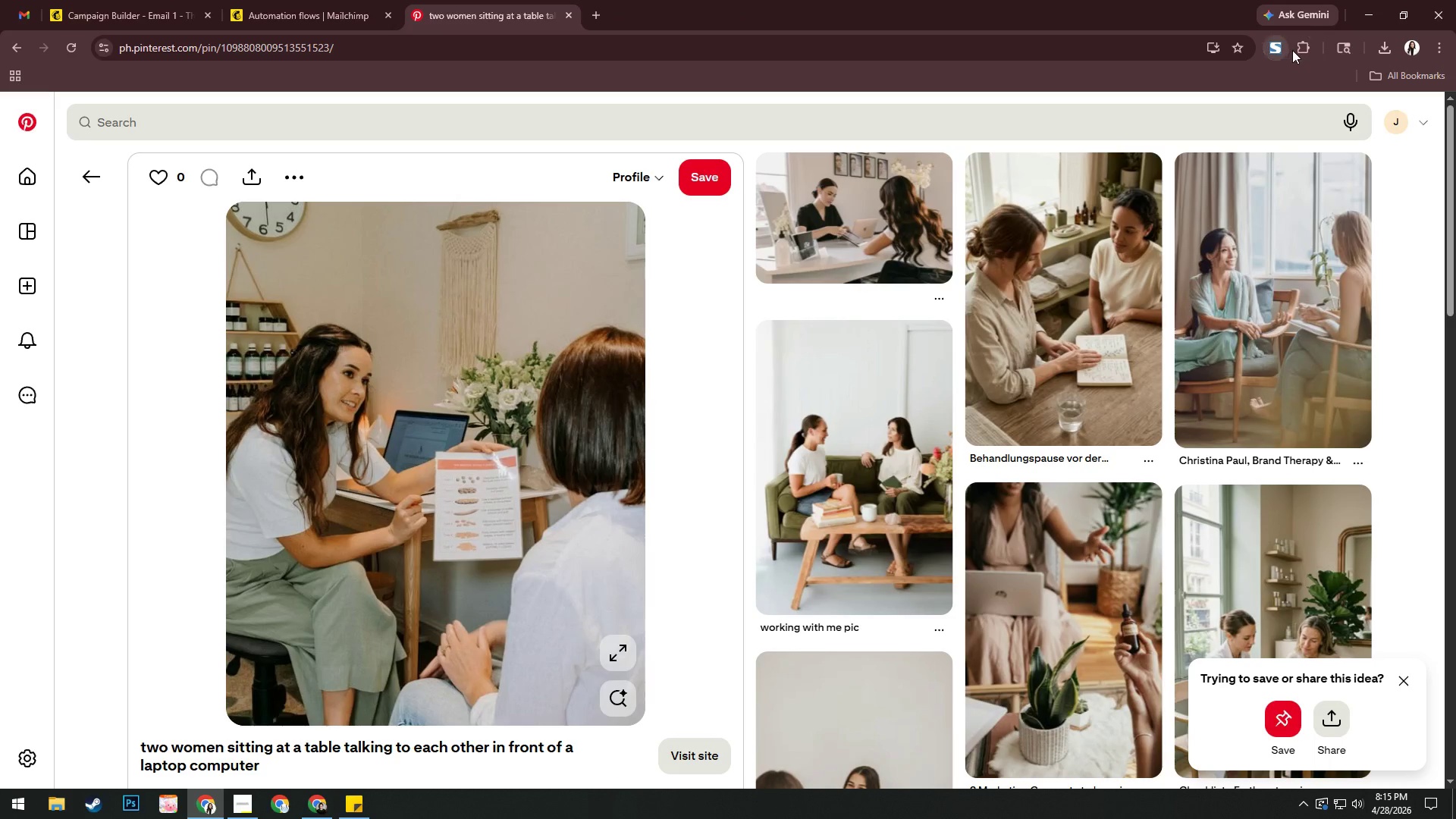 
left_click([1281, 49])
 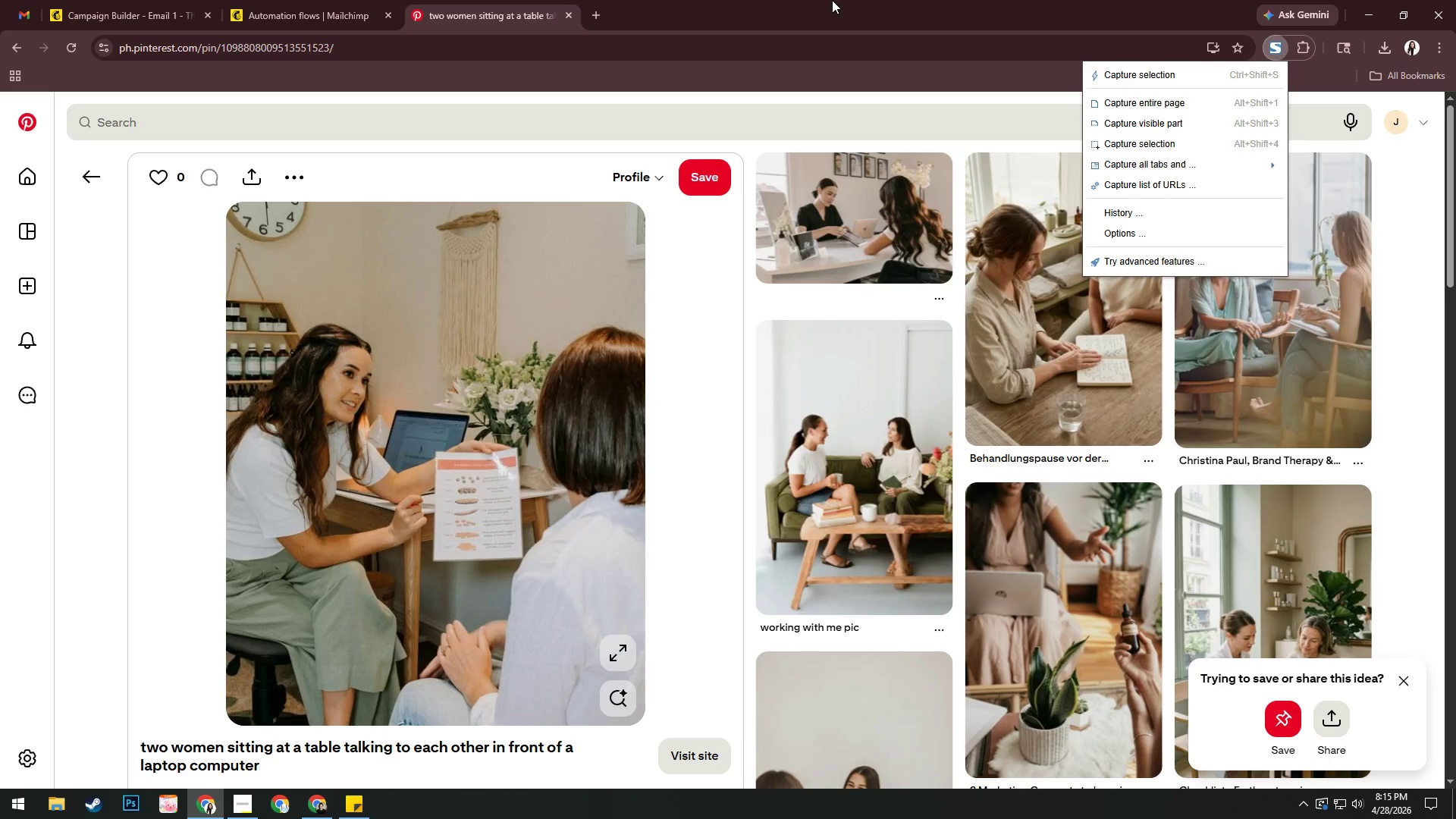 
left_click([139, 2])
 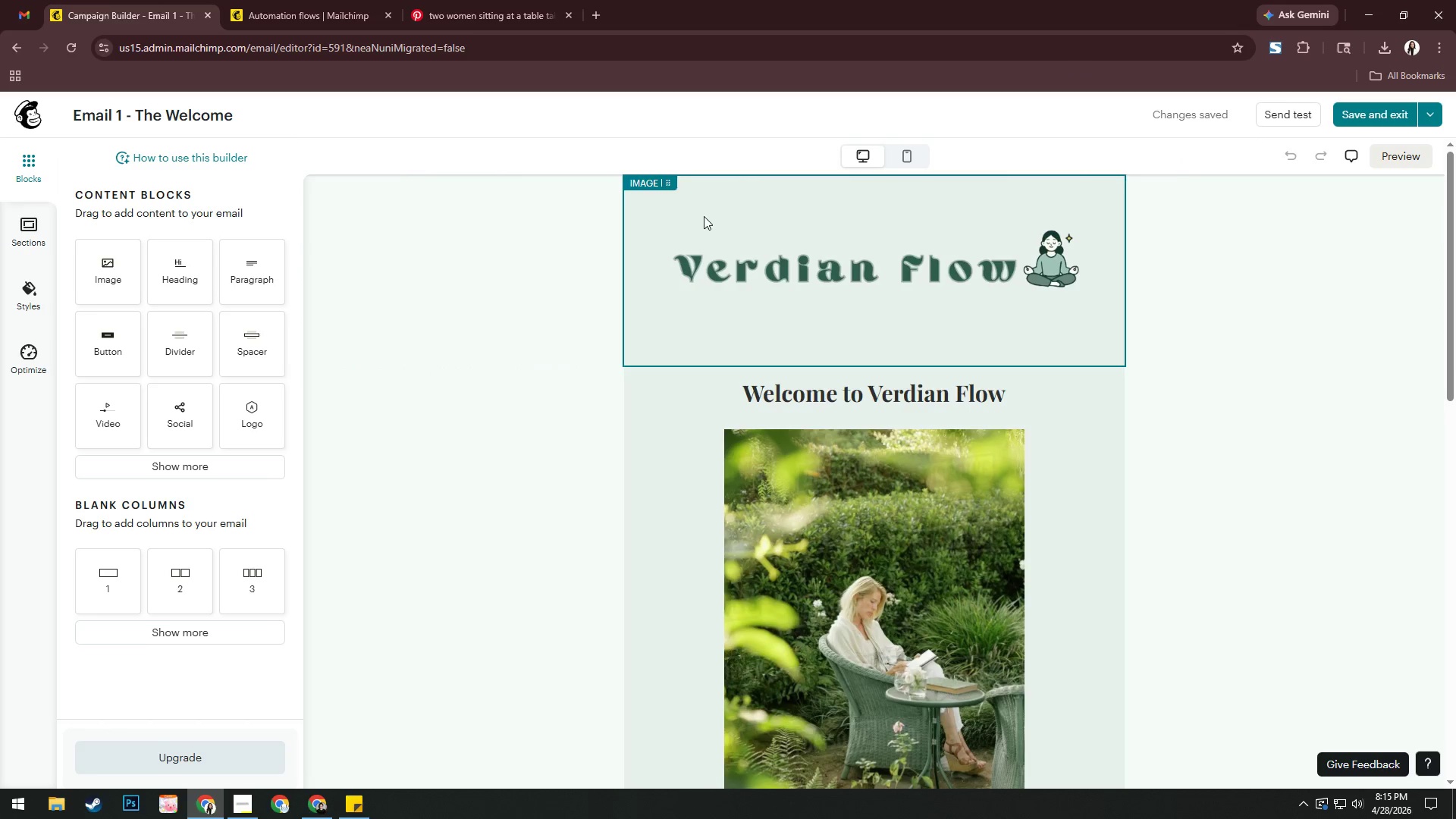 
left_click_drag(start_coordinate=[466, 517], to_coordinate=[465, 513])
 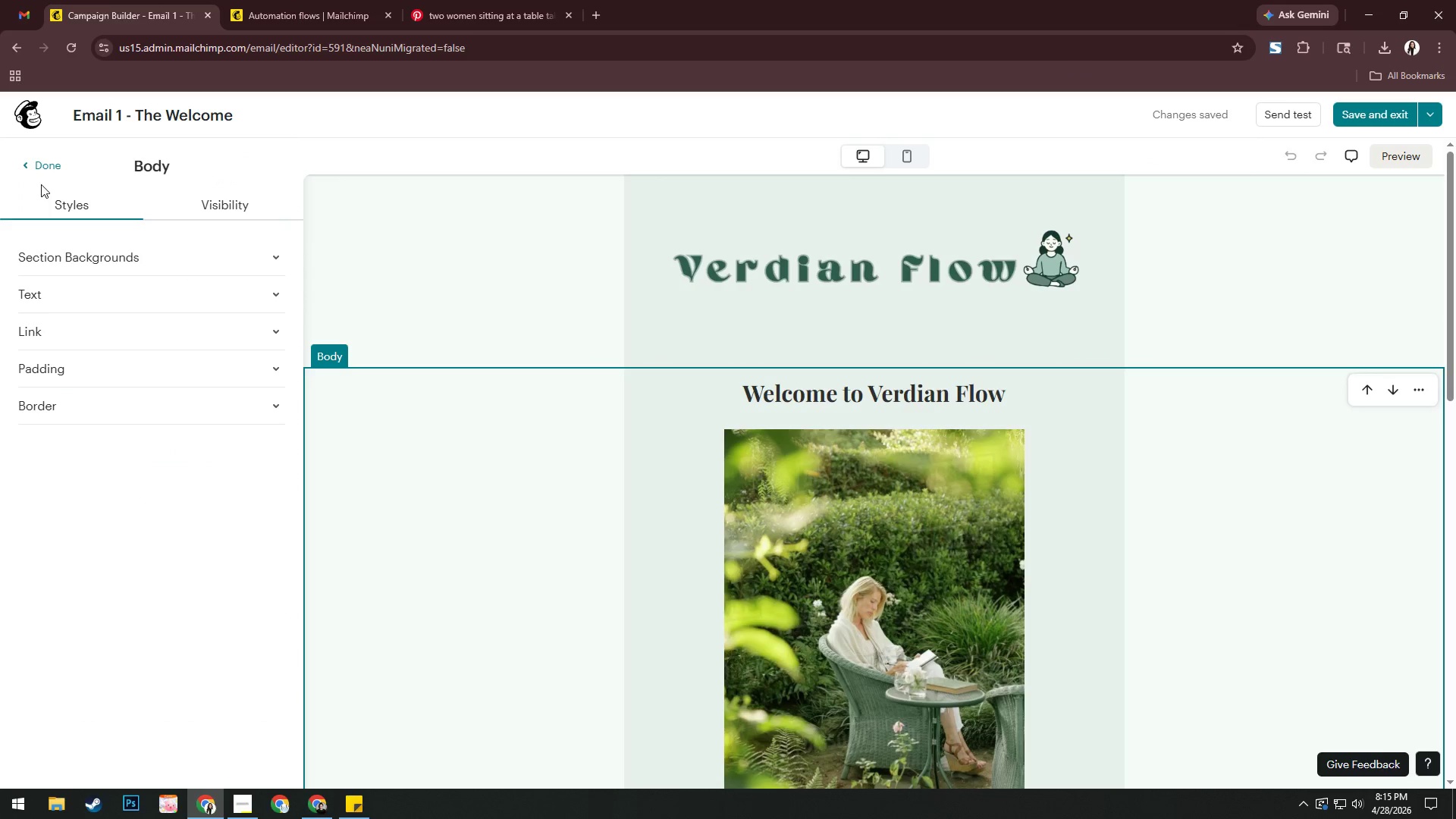 
left_click([43, 171])
 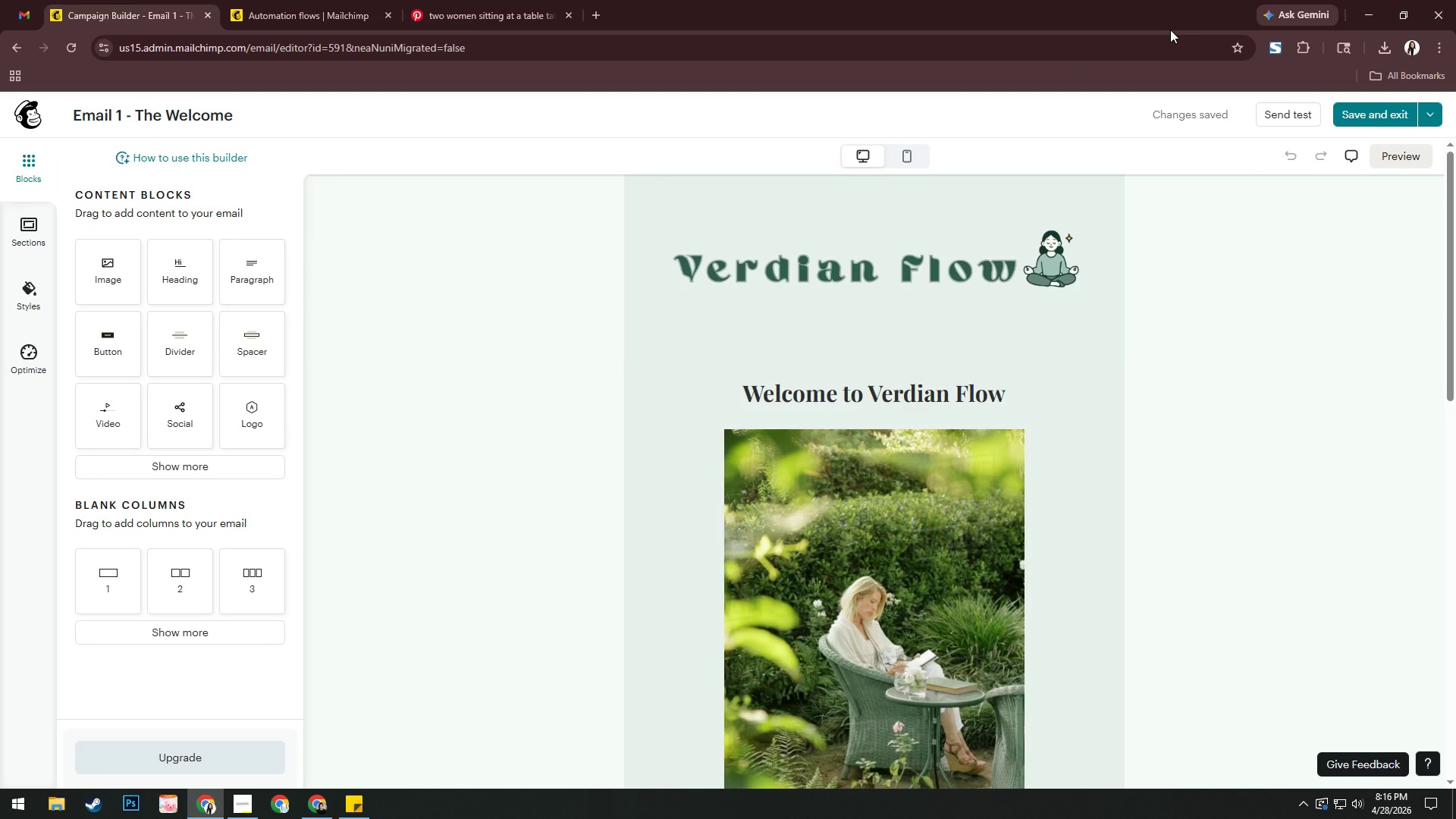 
key(Alt+AltLeft)
 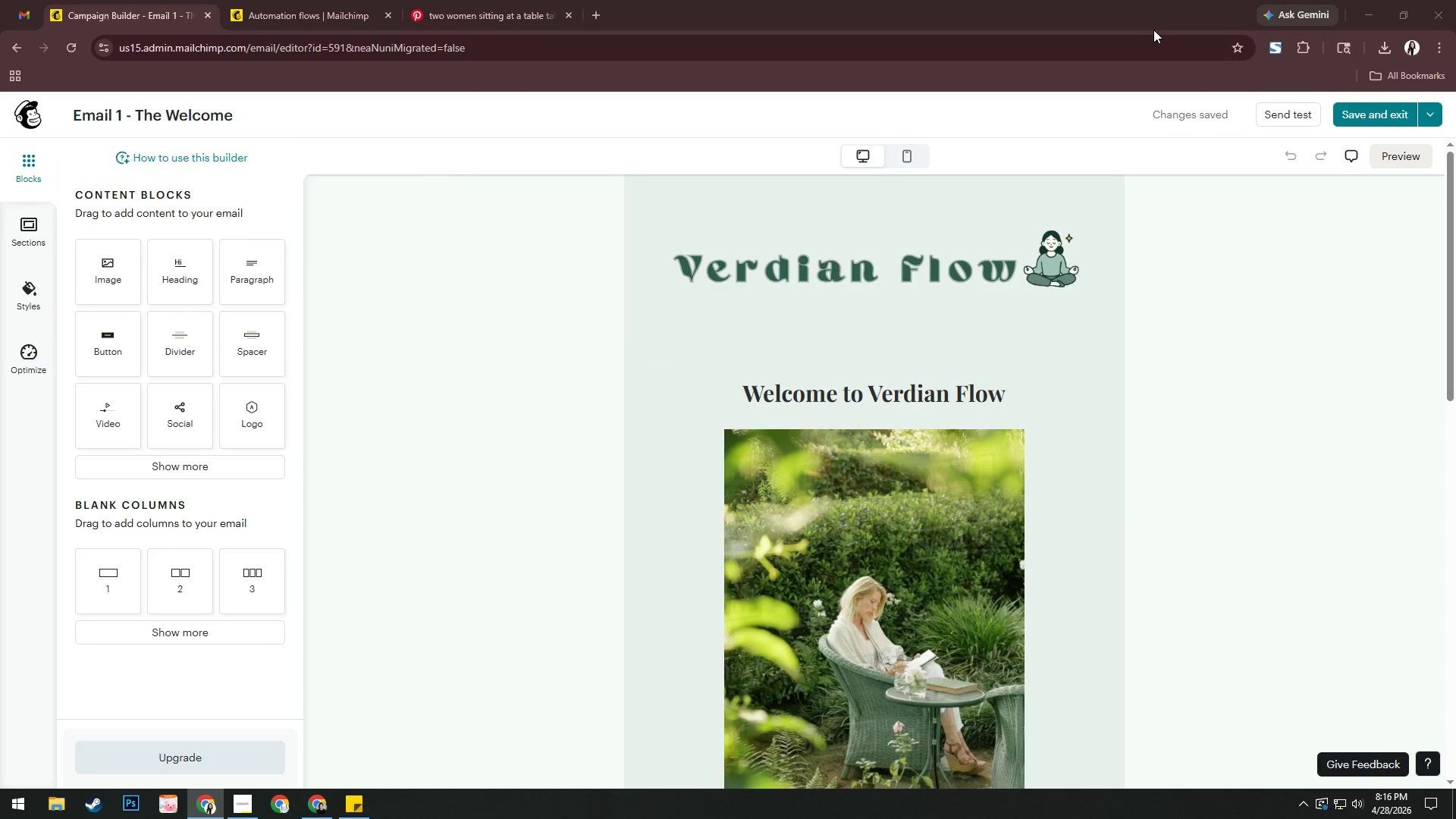 
key(Alt+Tab)